 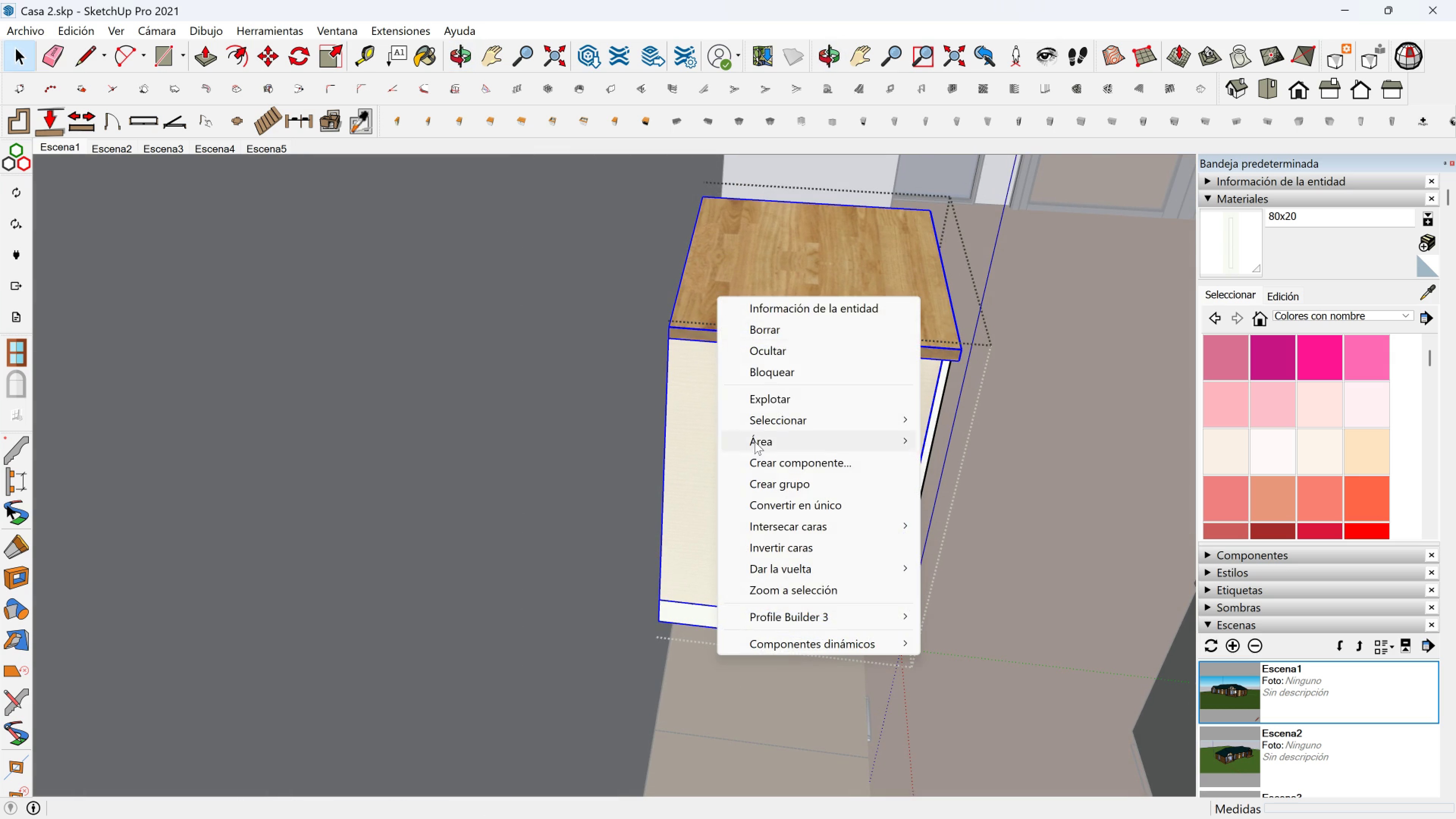 
right_click([771, 302])
 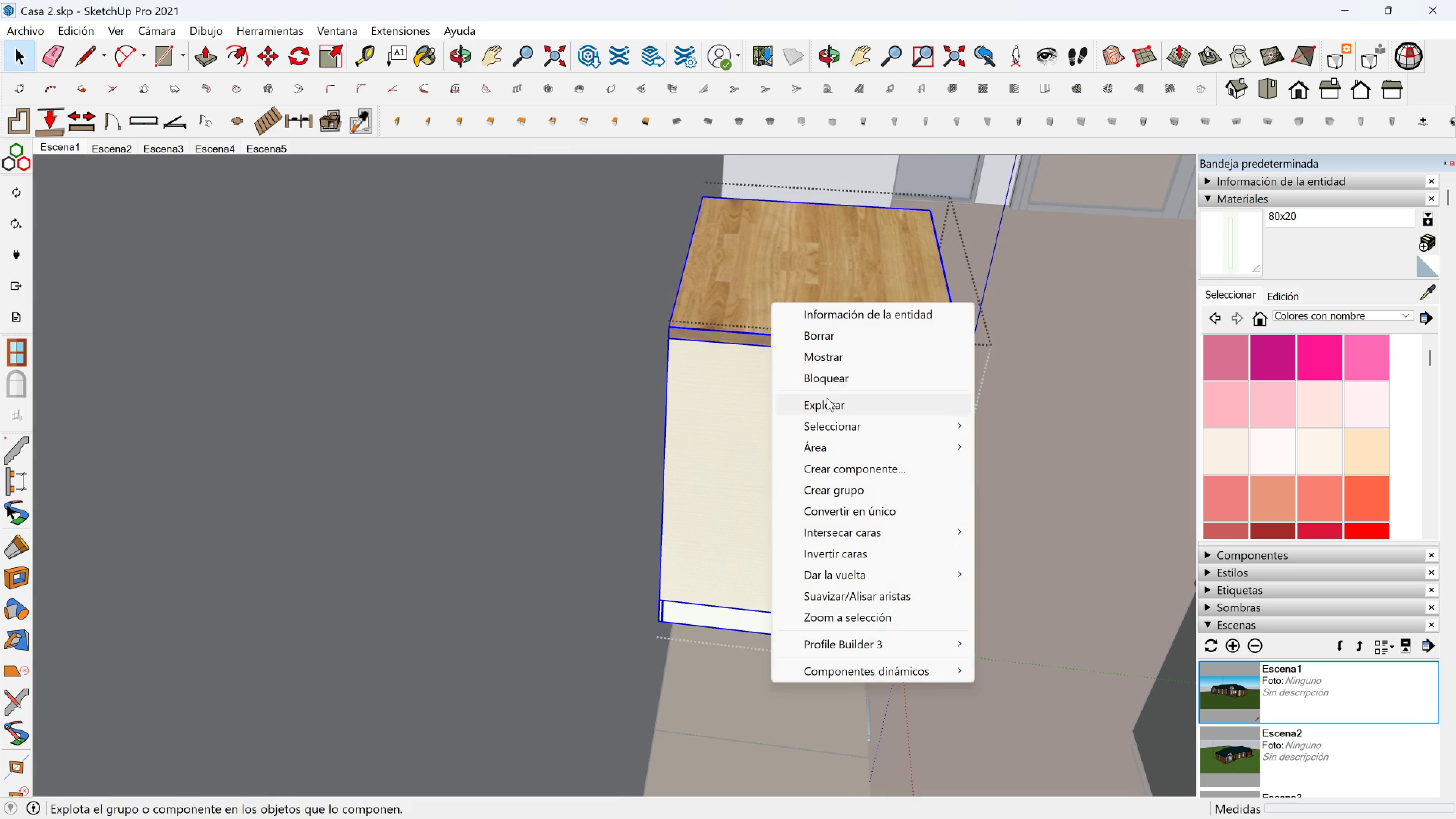 
left_click([826, 399])
 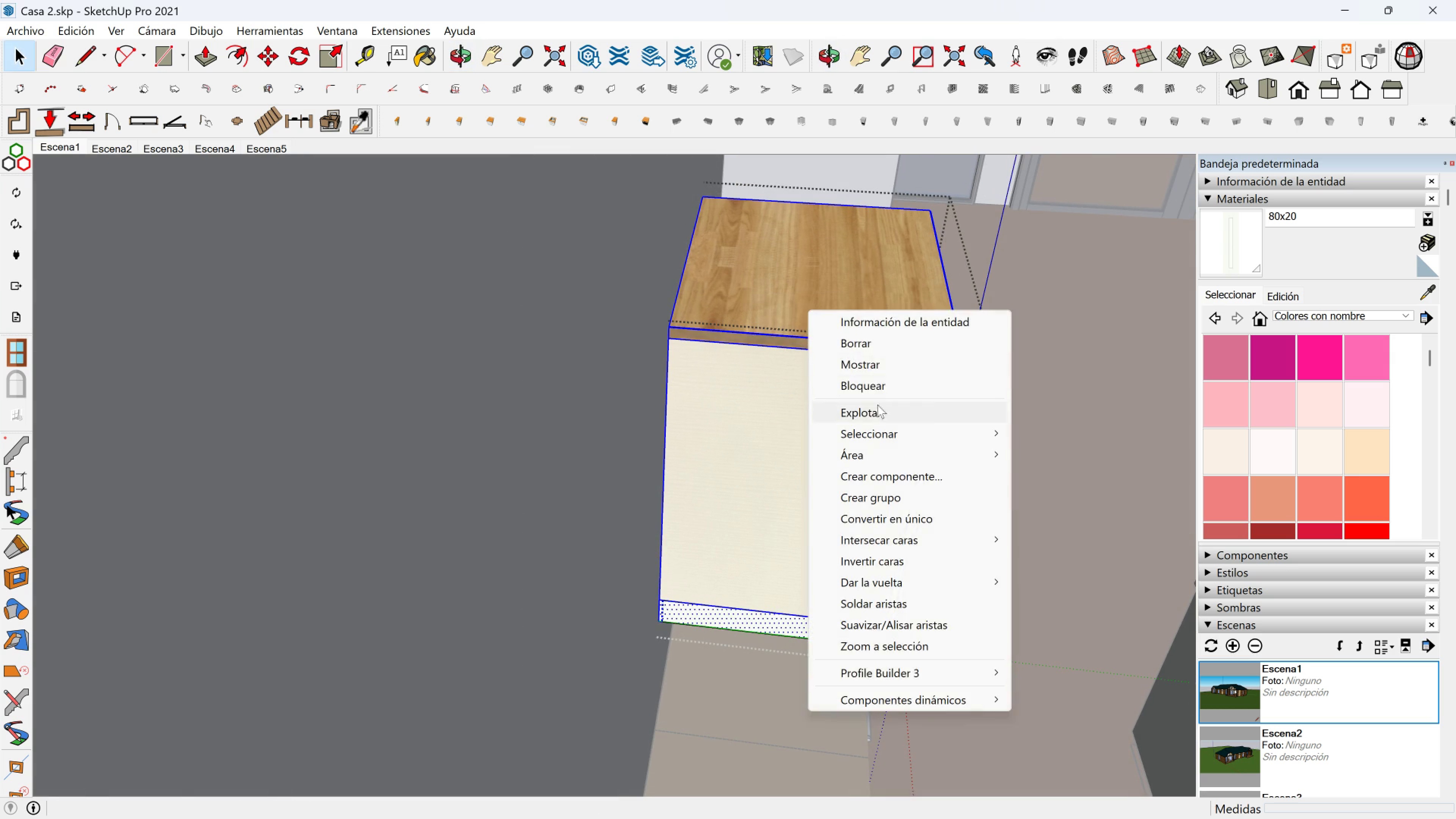 
left_click([877, 419])
 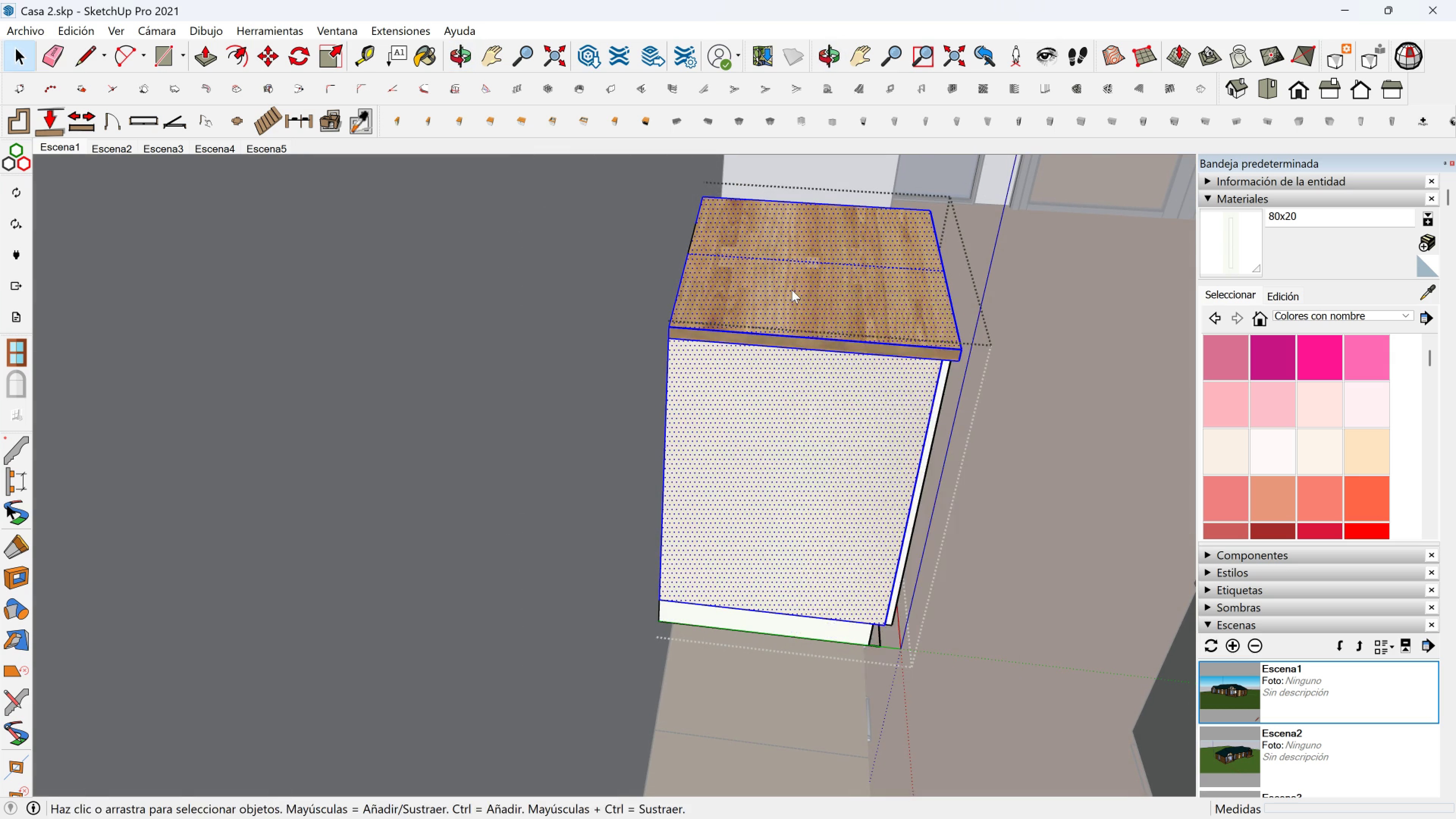 
right_click([792, 290])